 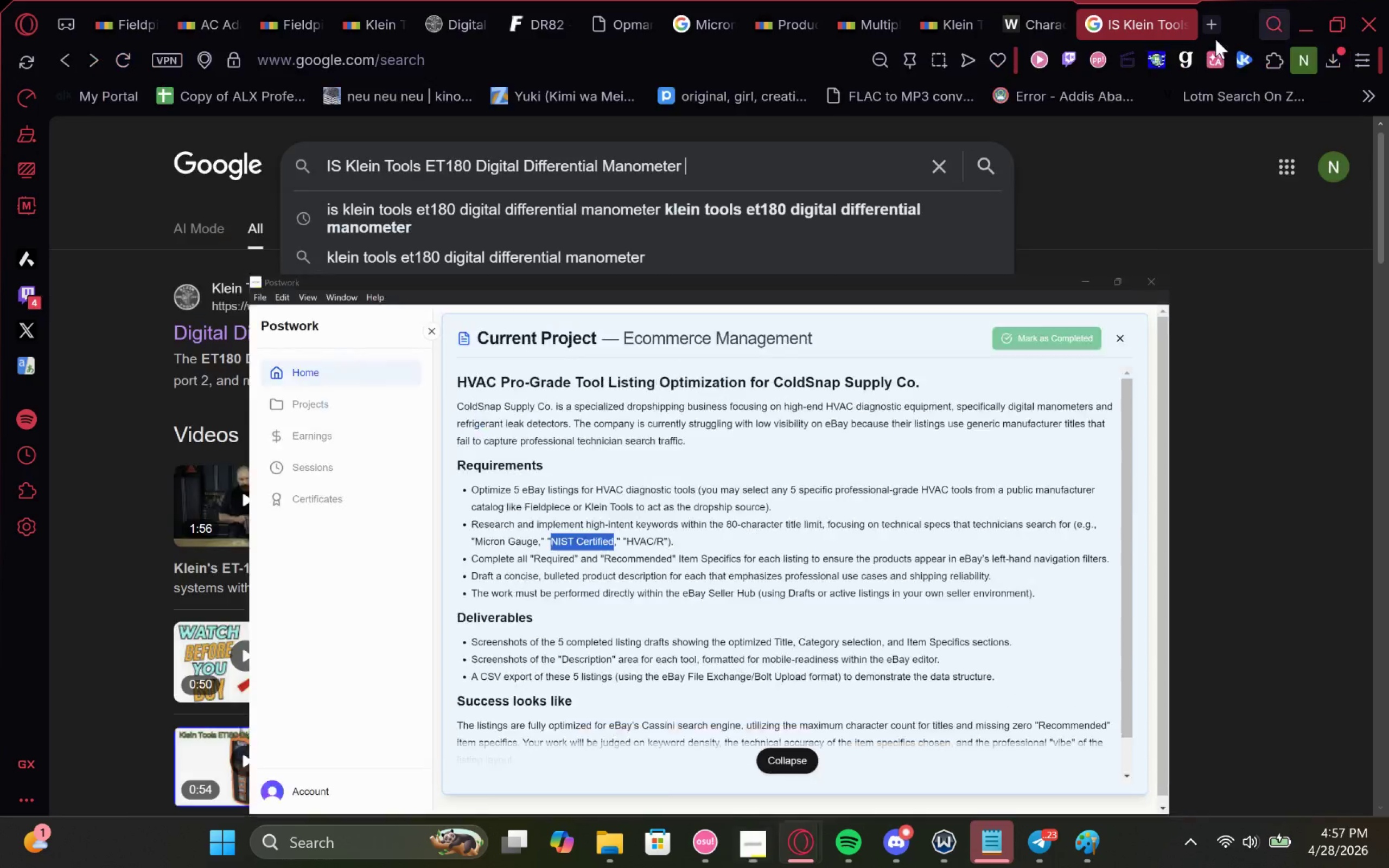 
key(Control+V)
 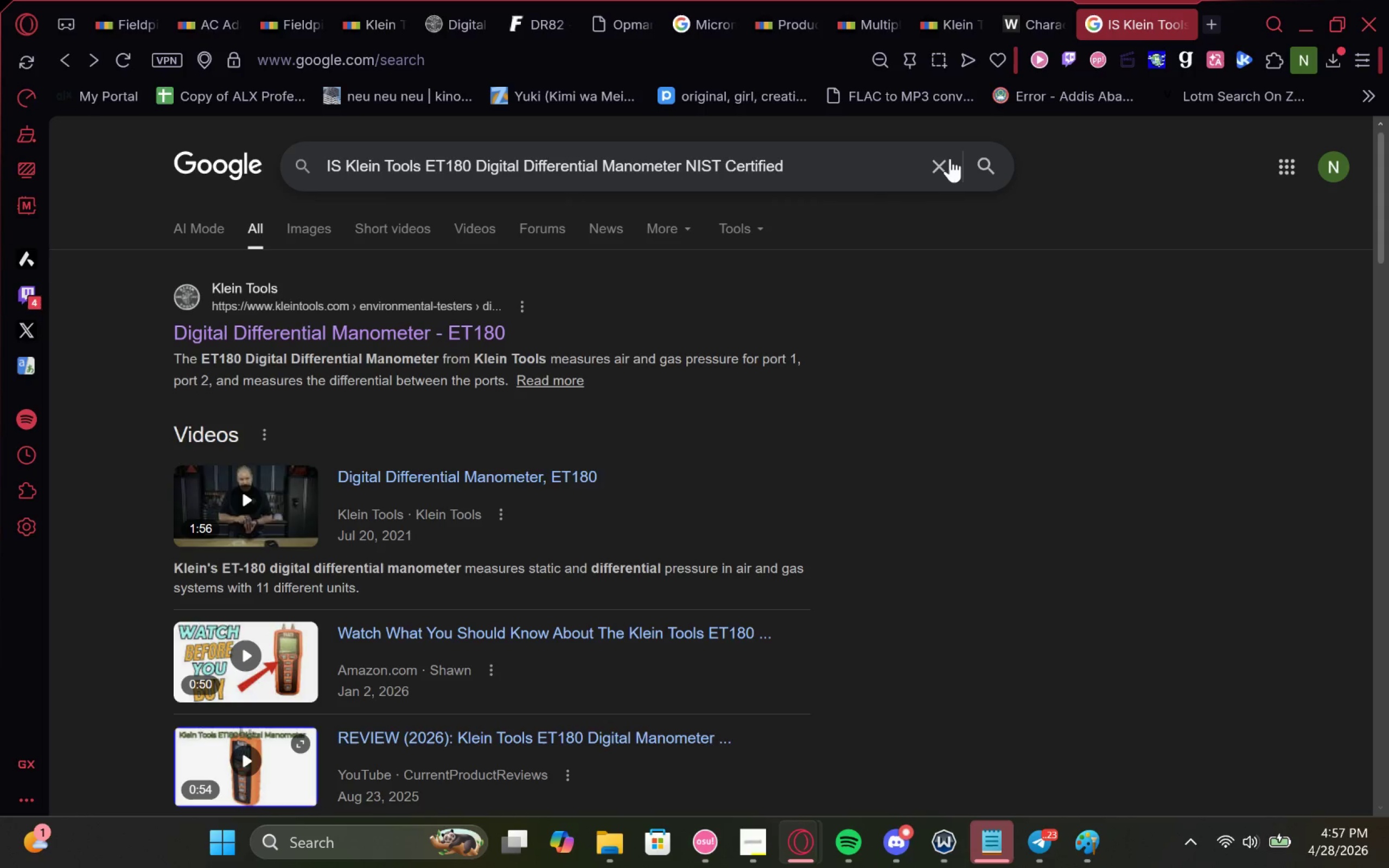 
key(Enter)
 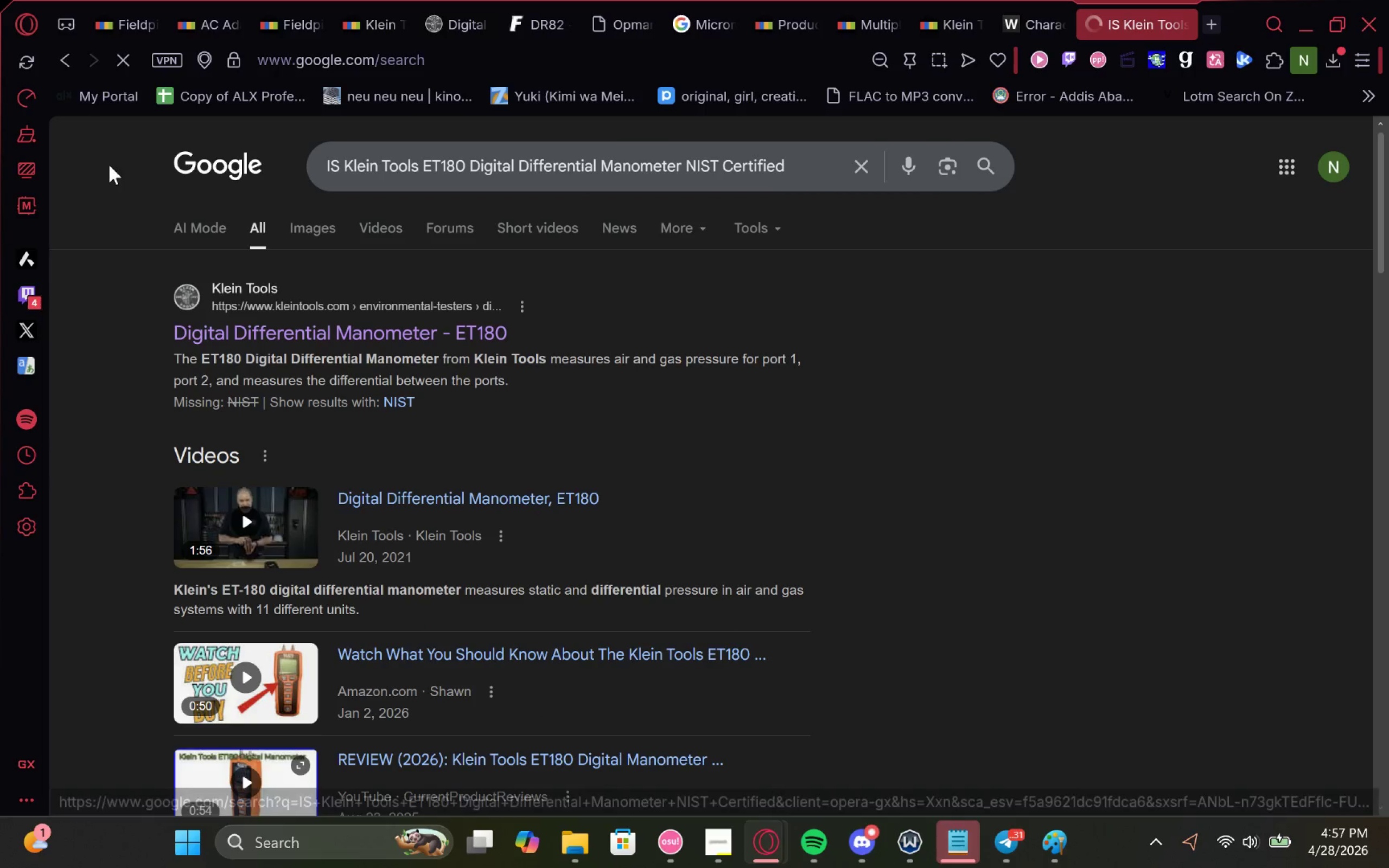 
left_click([198, 222])
 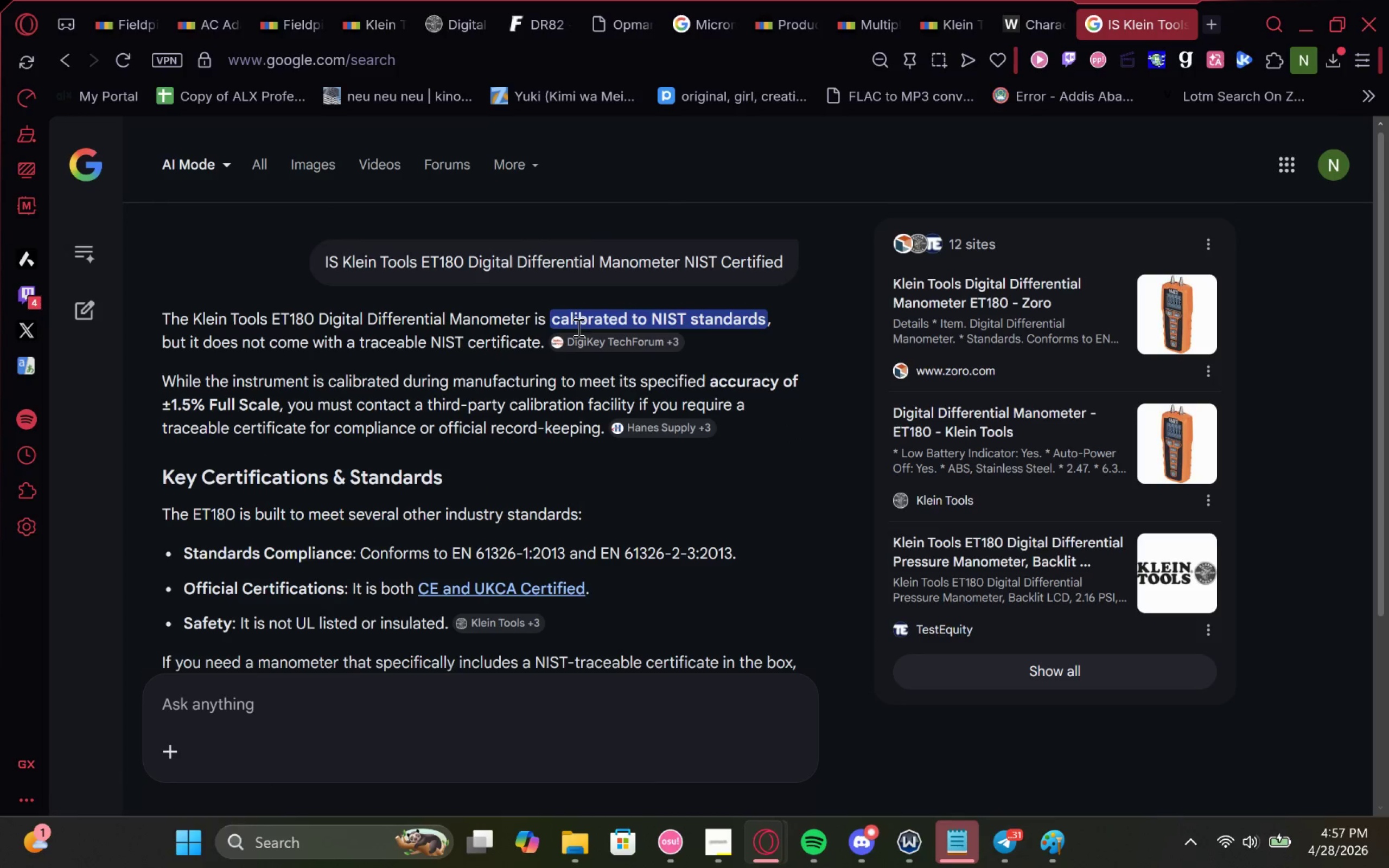 
wait(5.56)
 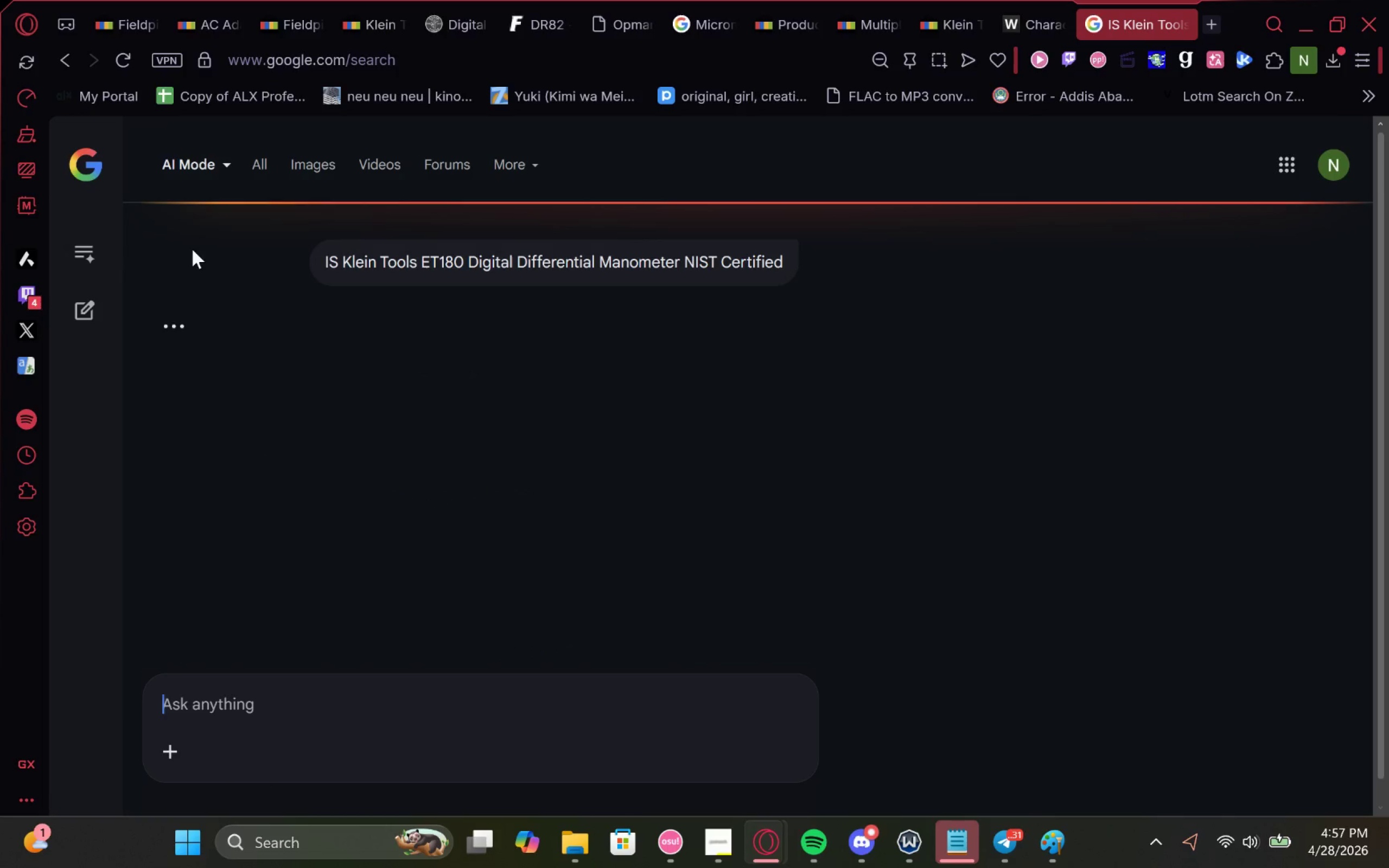 
left_click([1036, 4])
 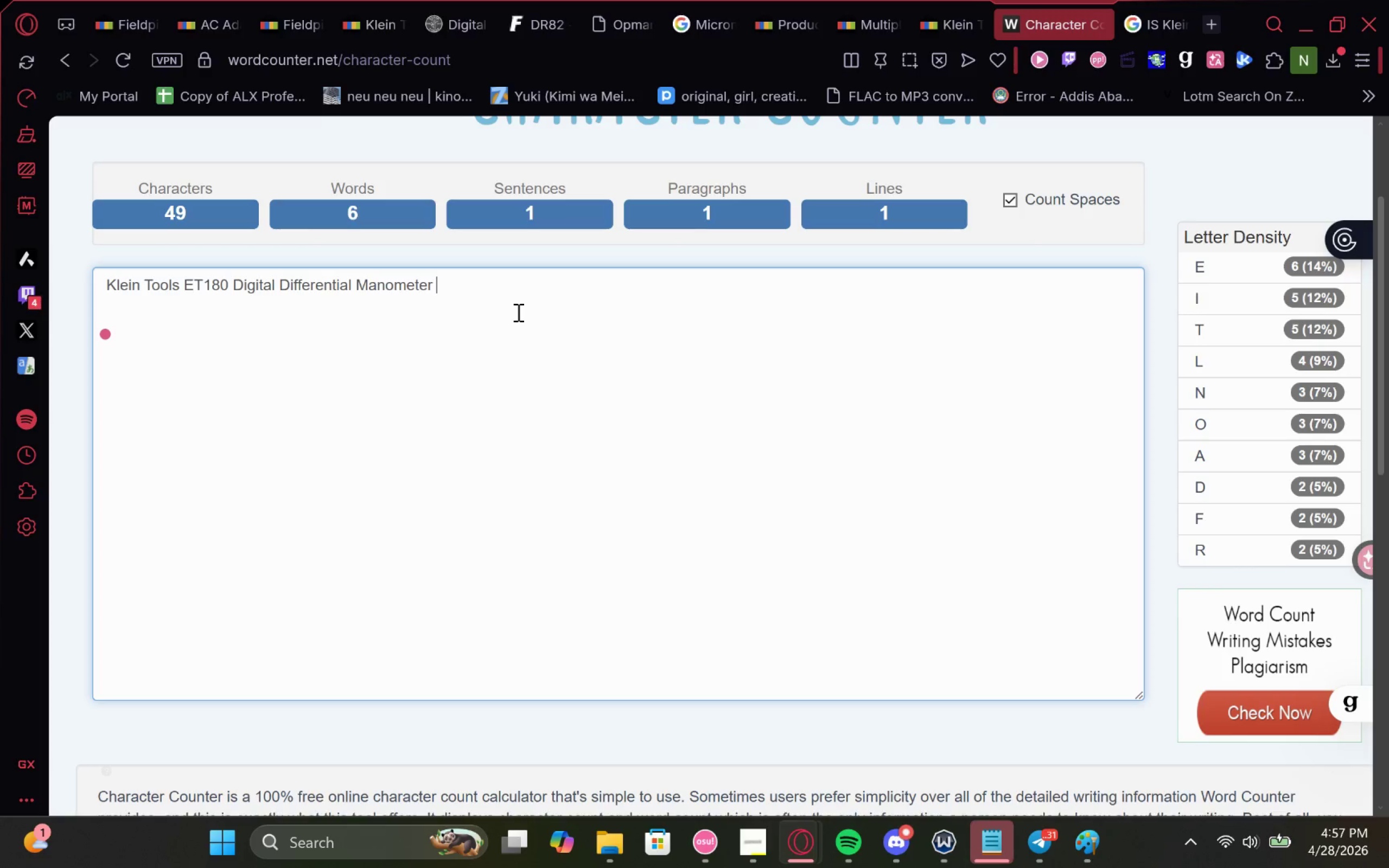 
key(Control+ControlLeft)
 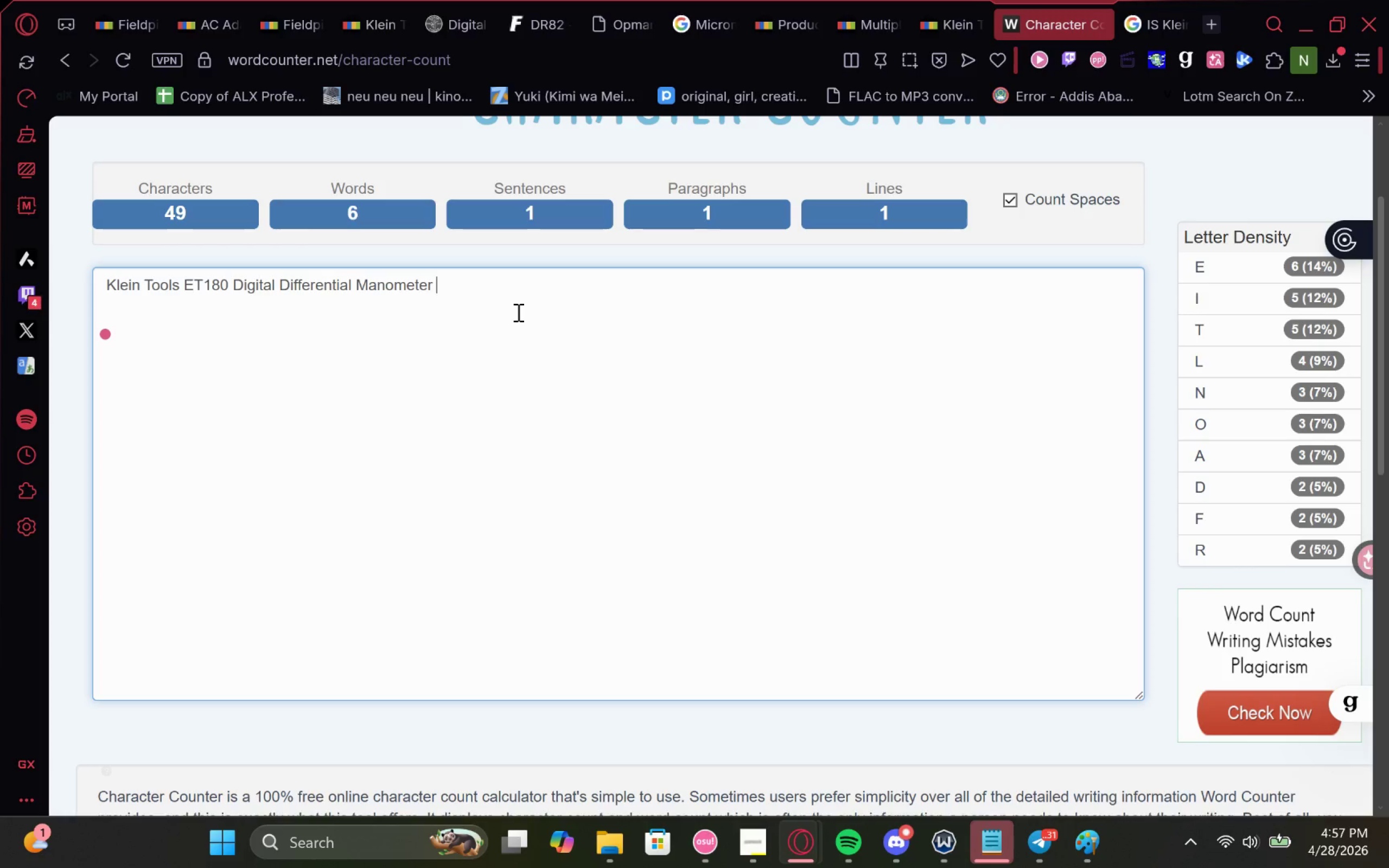 
key(Control+V)
 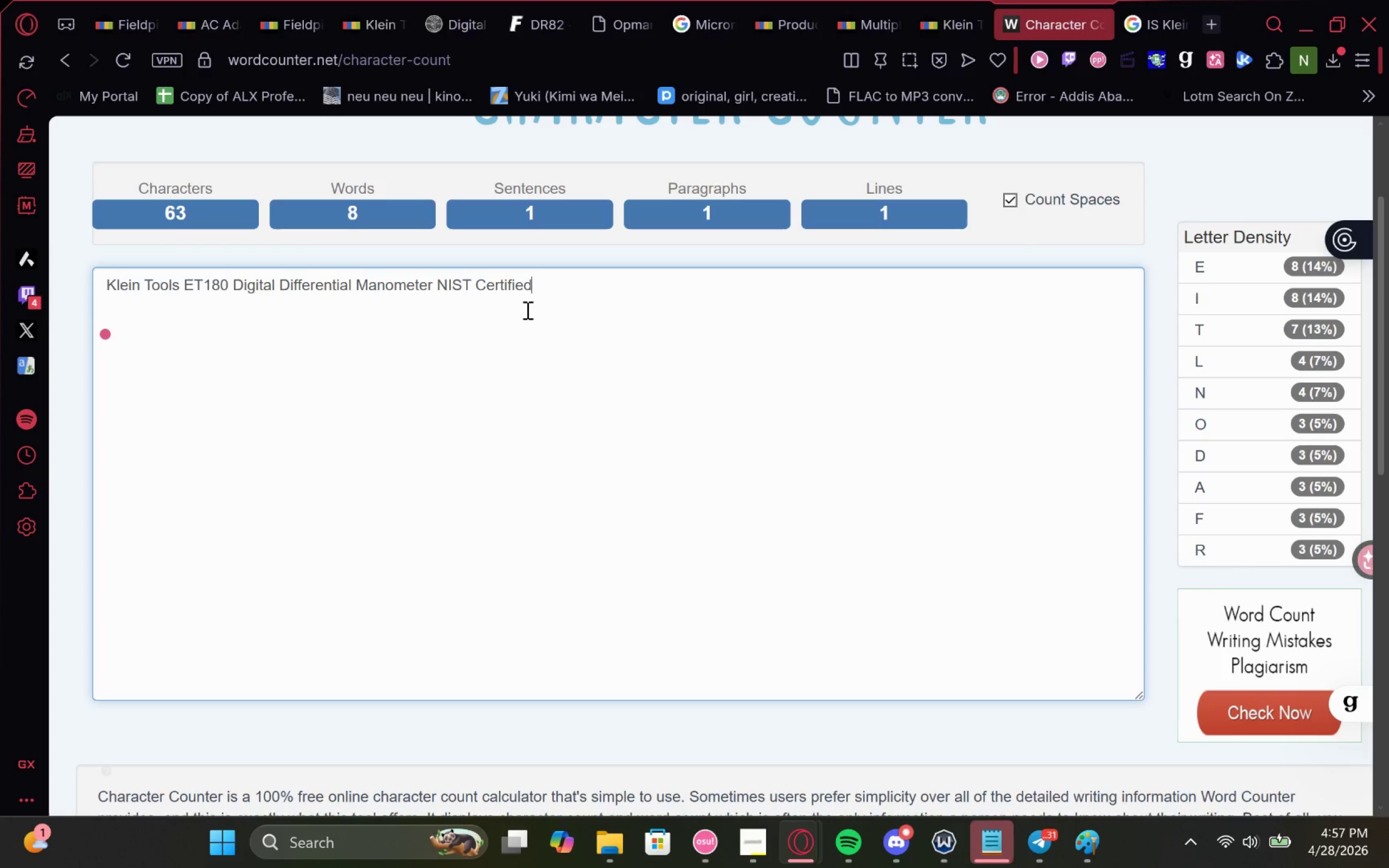 
key(Space)
 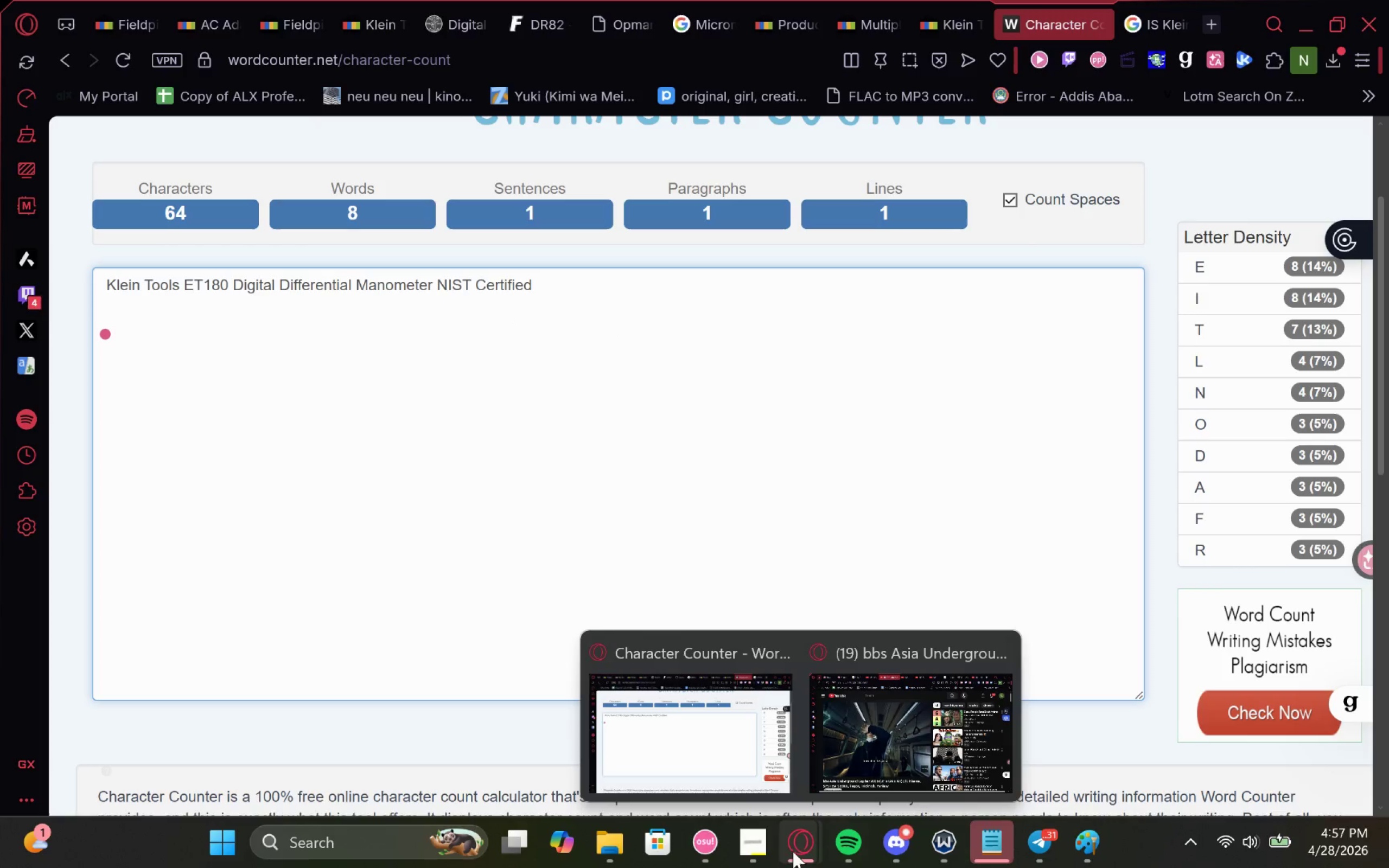 
left_click([795, 761])